 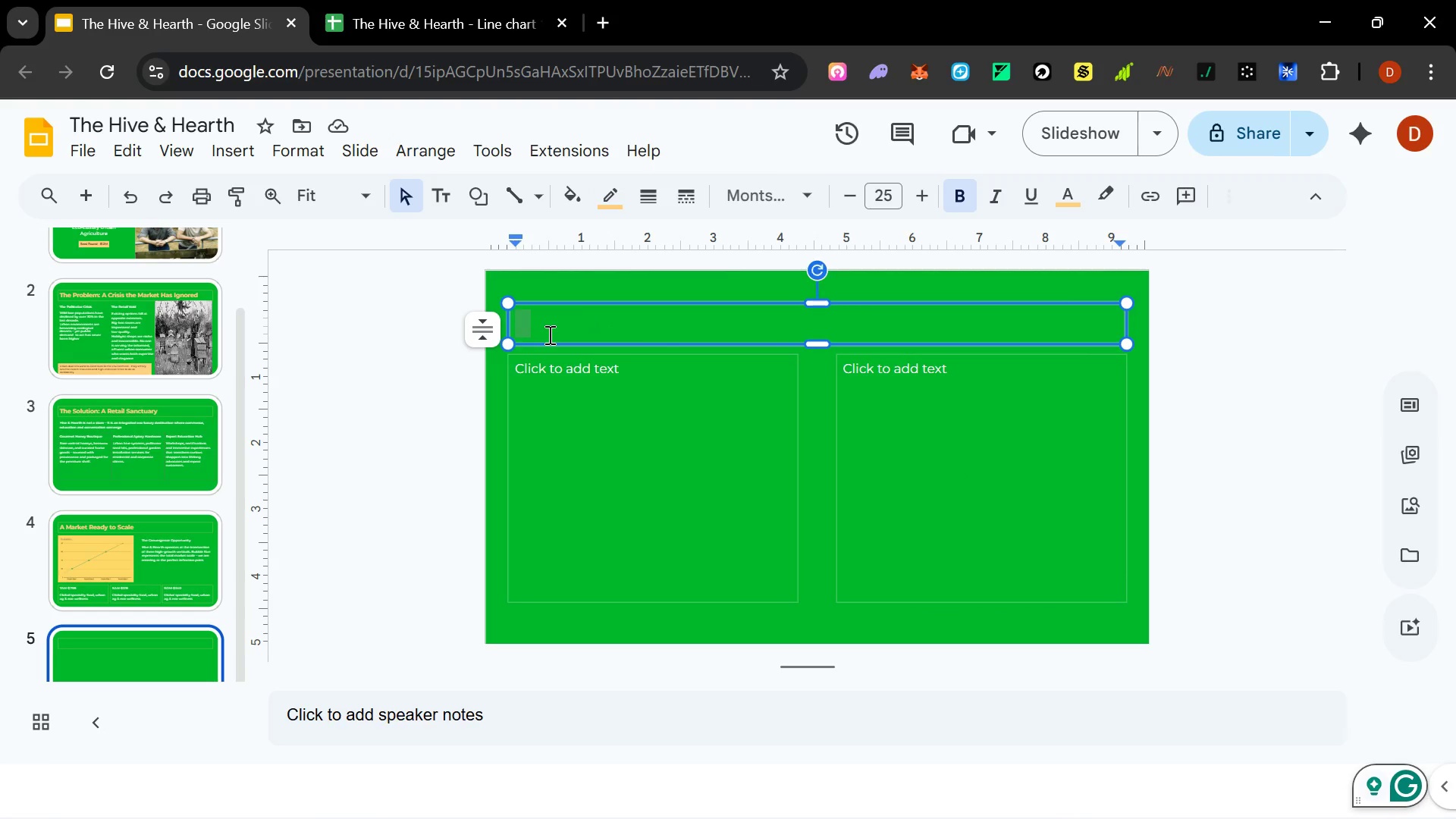 
type(Product &)
 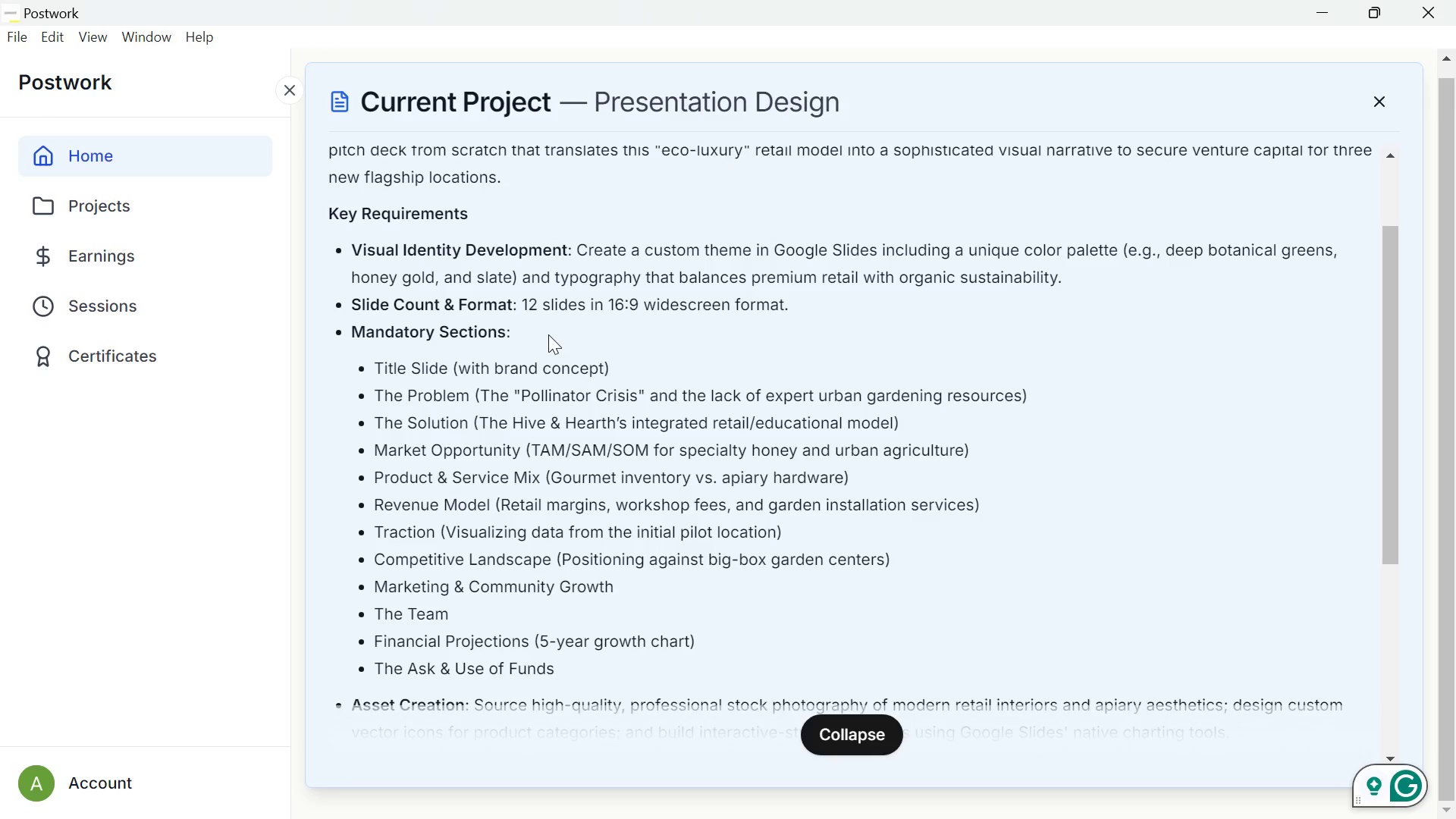 
 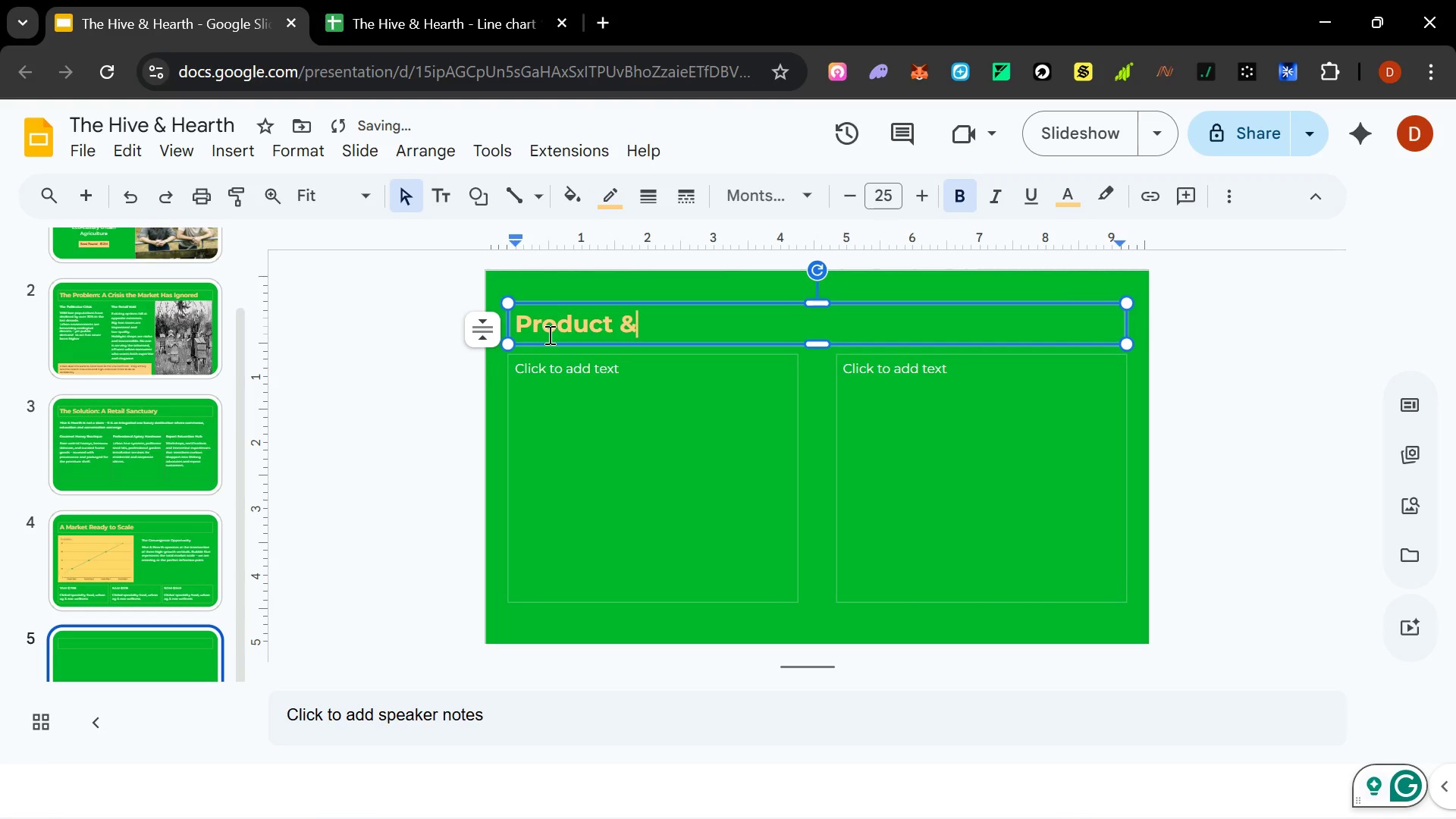 
key(Alt+AltLeft)
 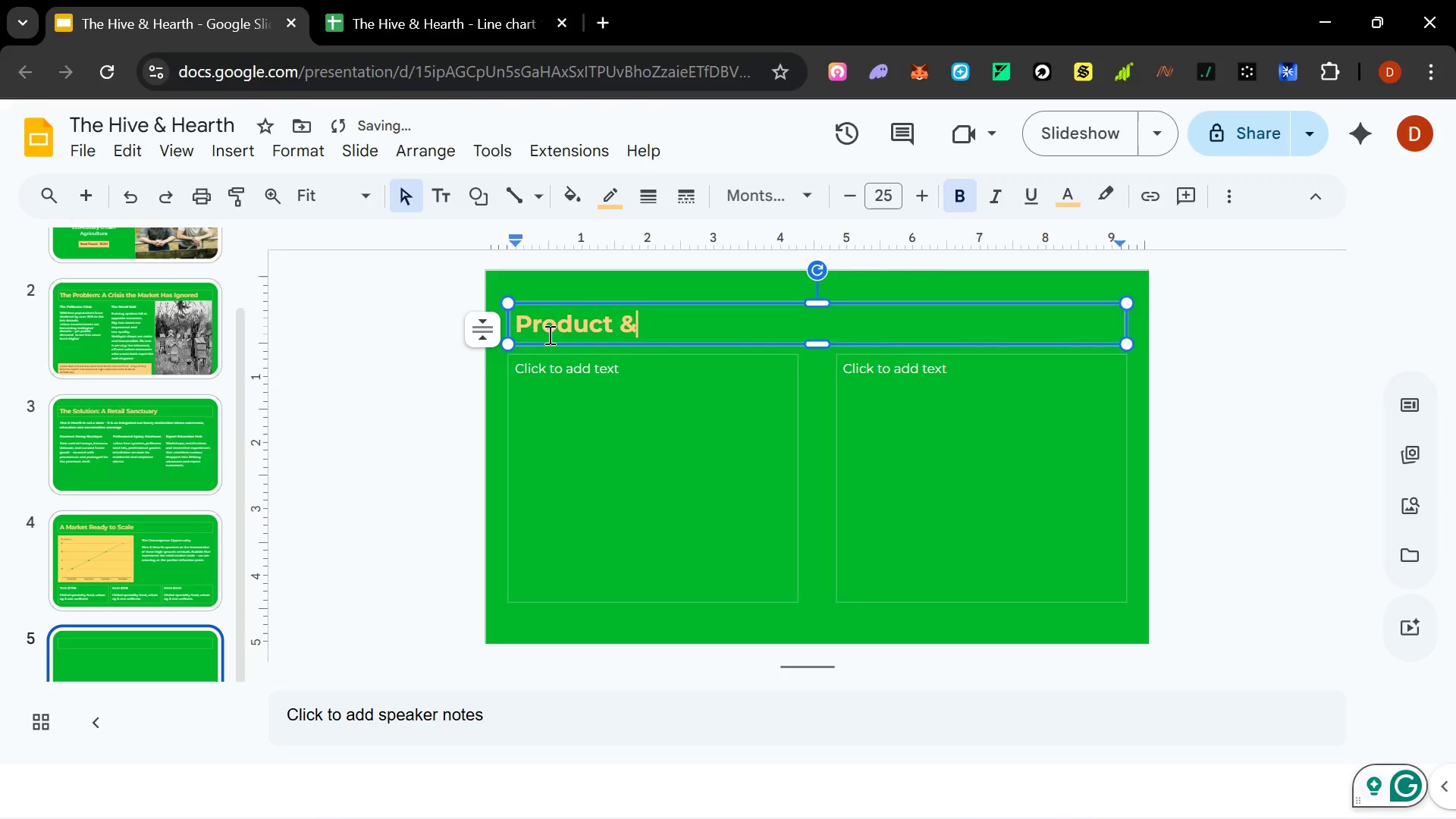 
key(Alt+Tab)